 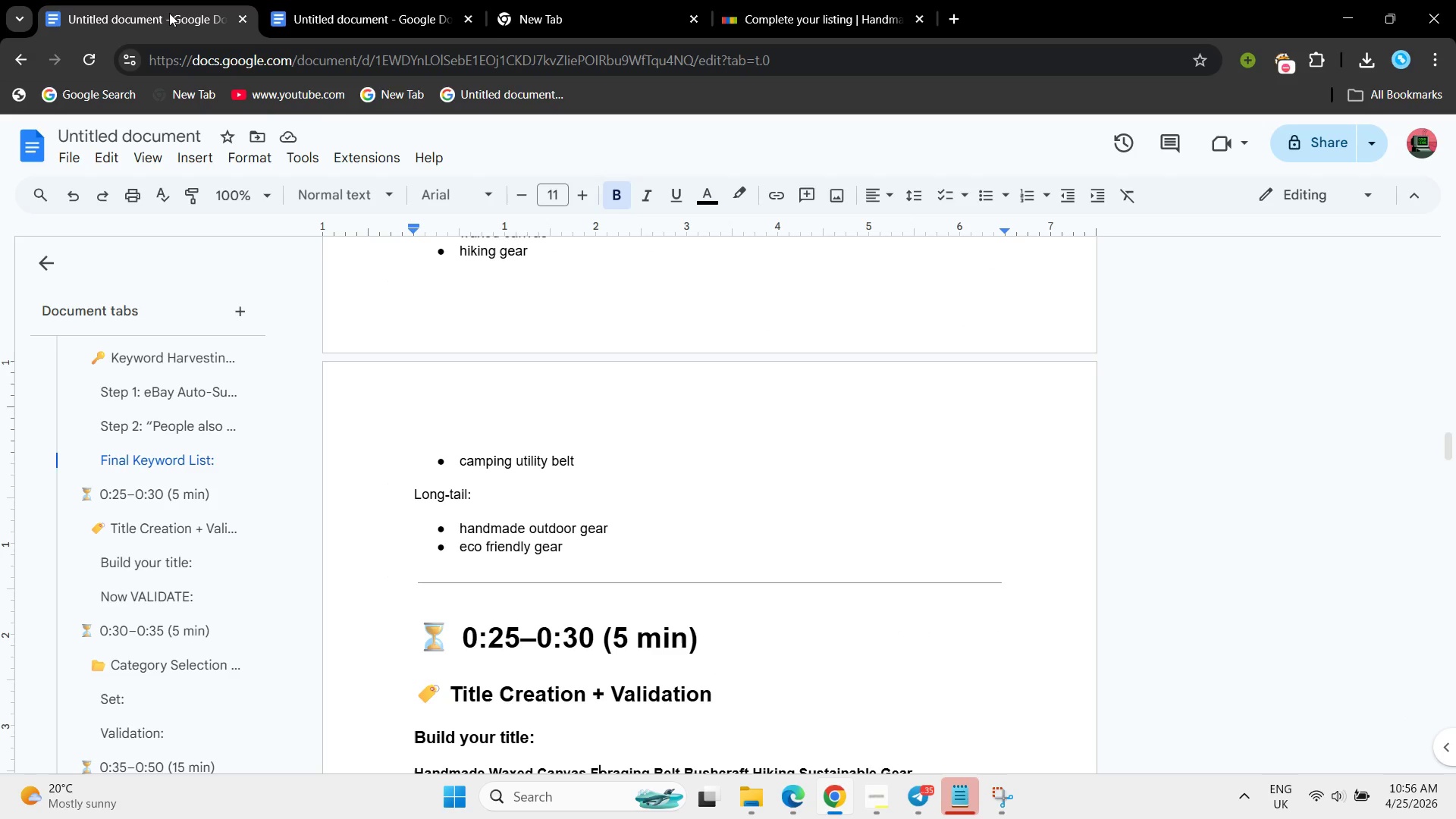 
scroll: coordinate [442, 495], scroll_direction: up, amount: 2.0
 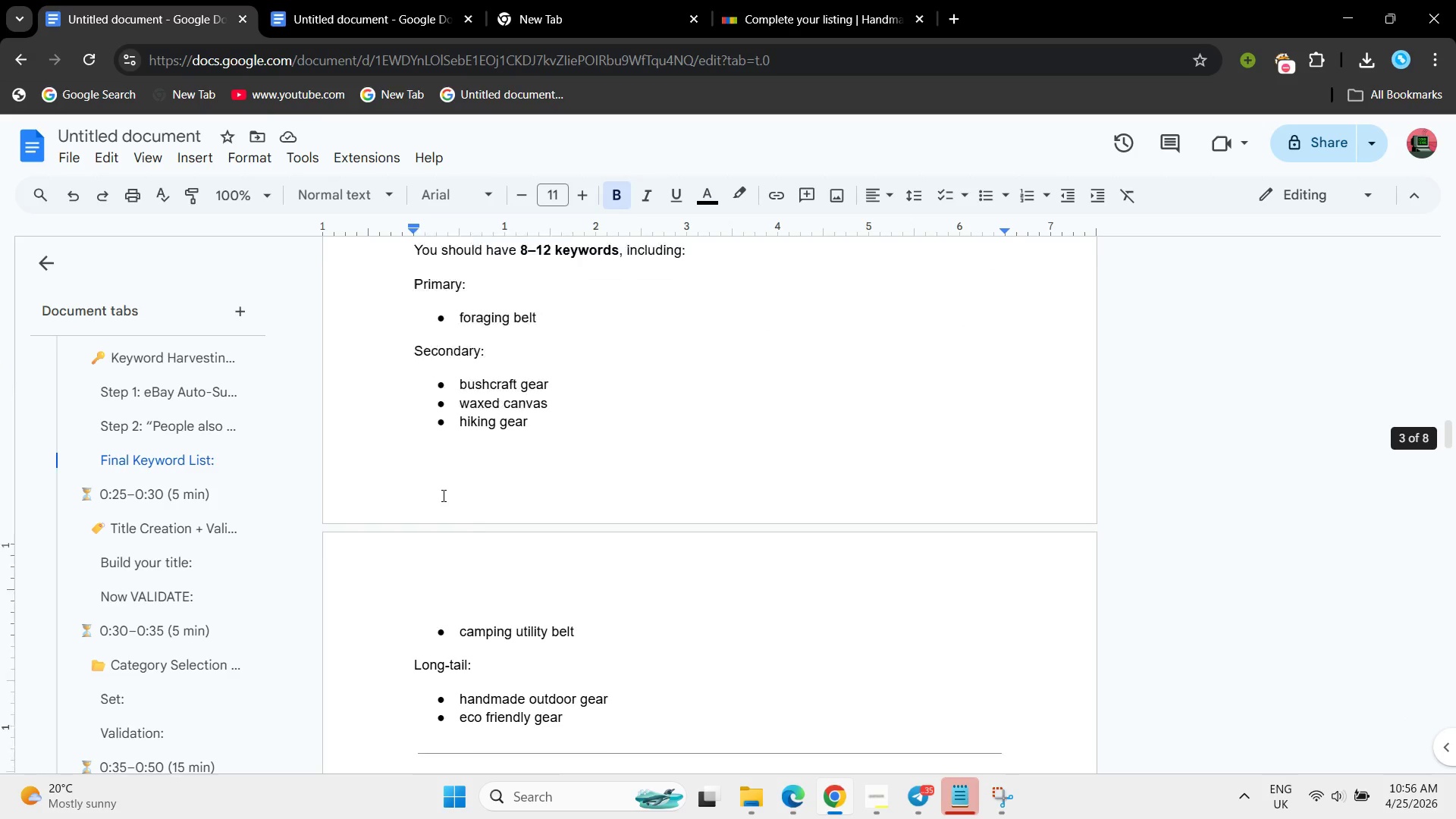 
scroll: coordinate [442, 495], scroll_direction: down, amount: 9.0
 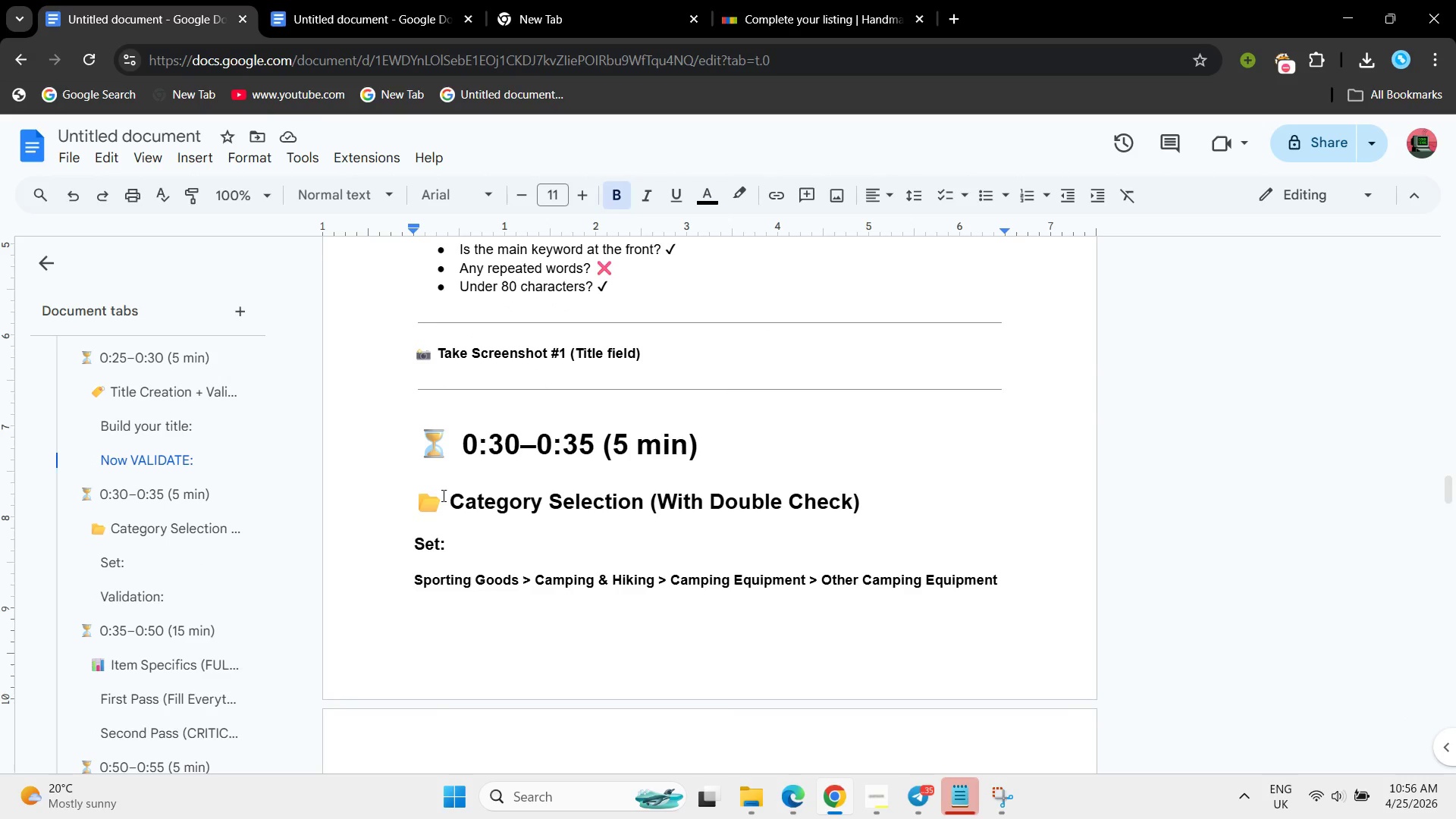 
scroll: coordinate [442, 495], scroll_direction: up, amount: 2.0
 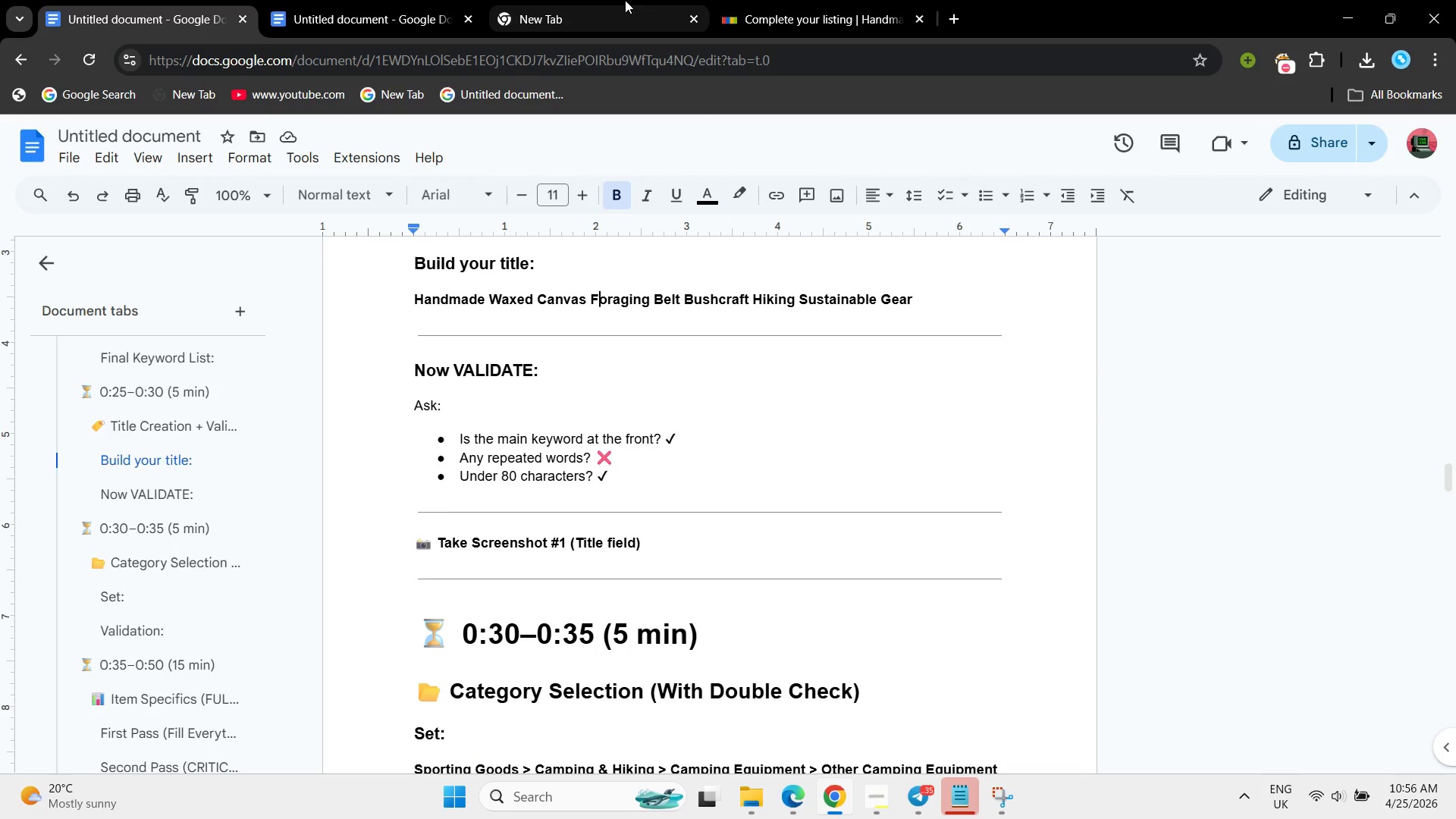 
left_click([690, 14])
 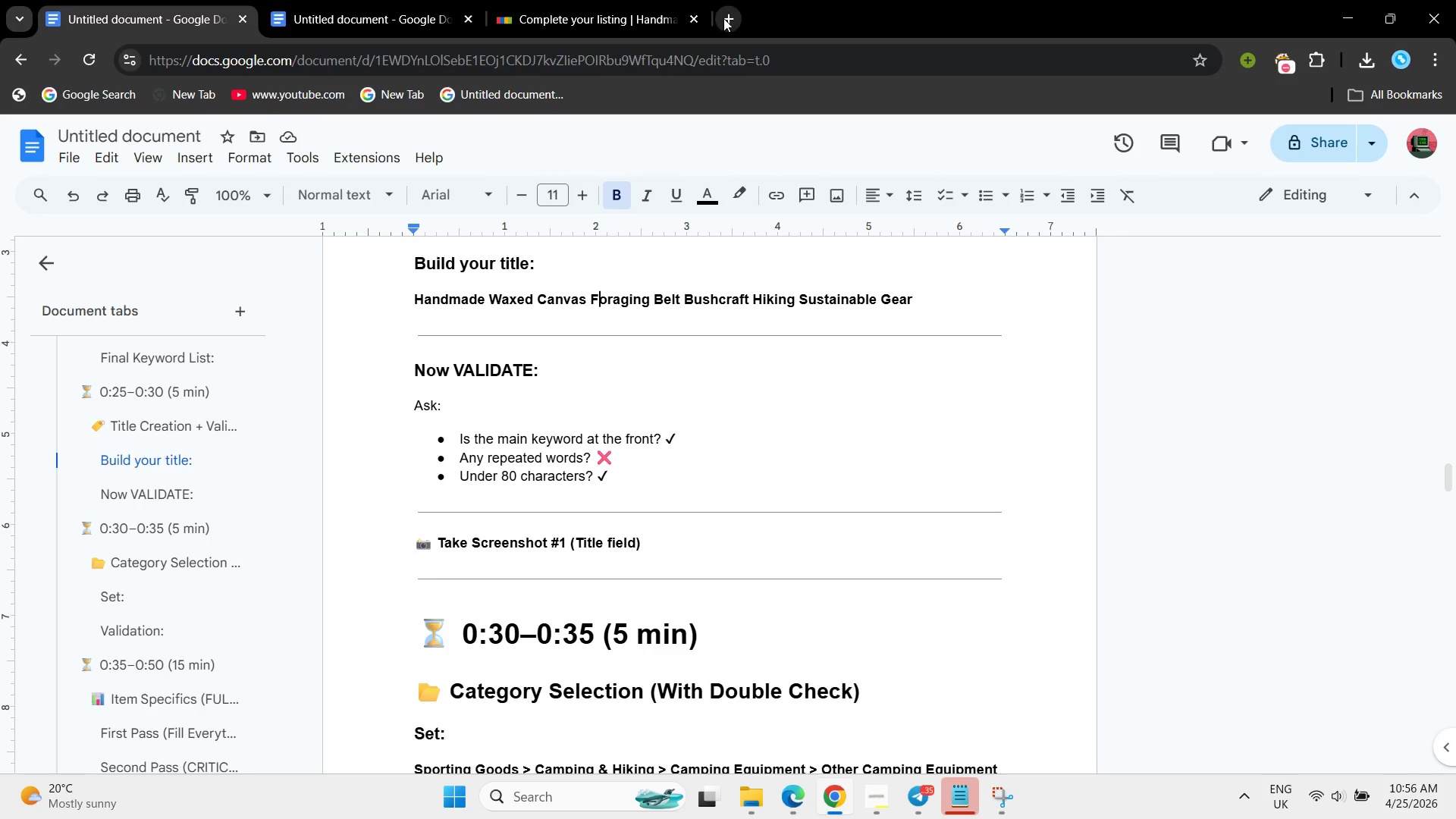 
left_click([723, 18])
 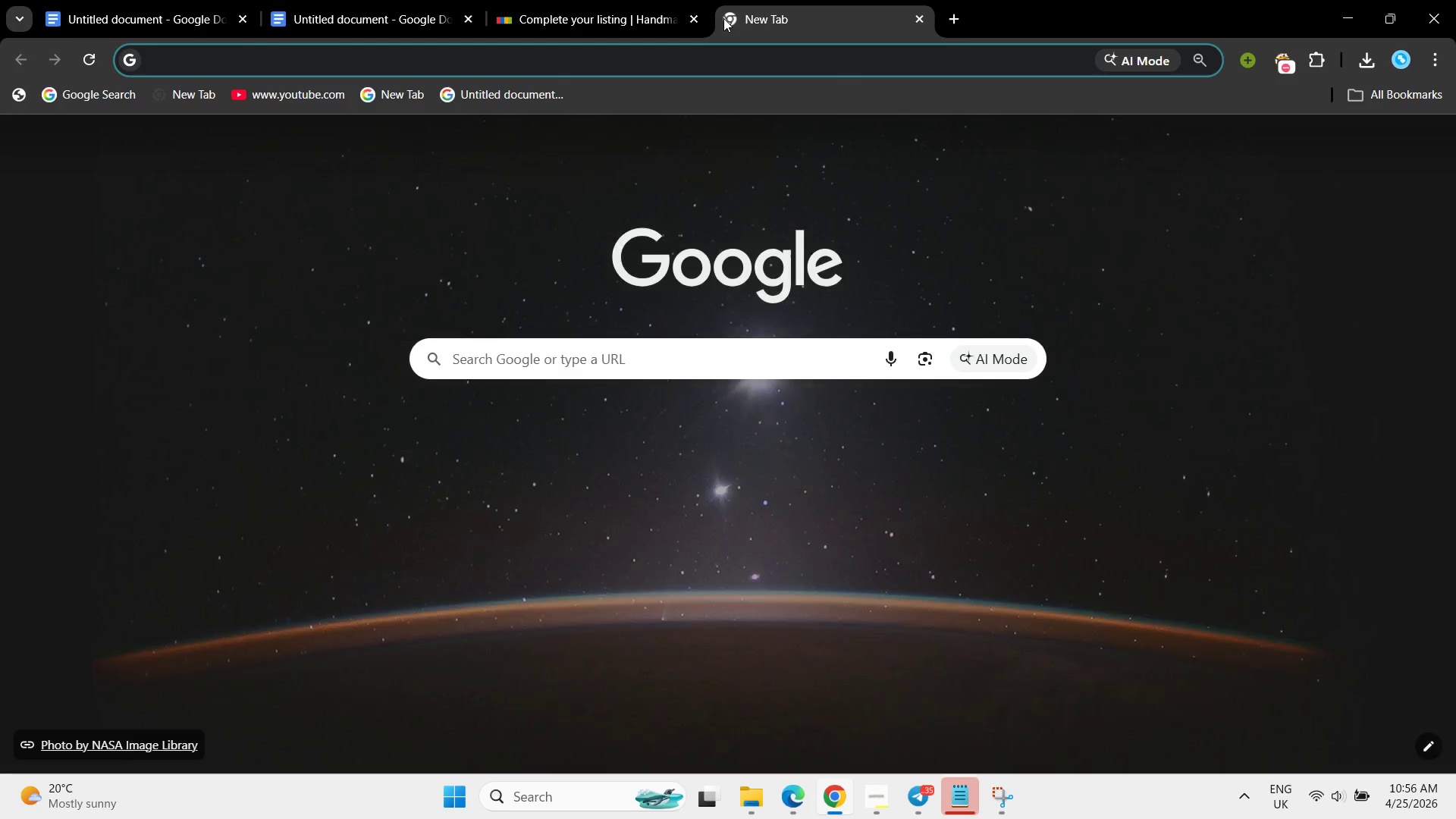 
type(word counteer )
 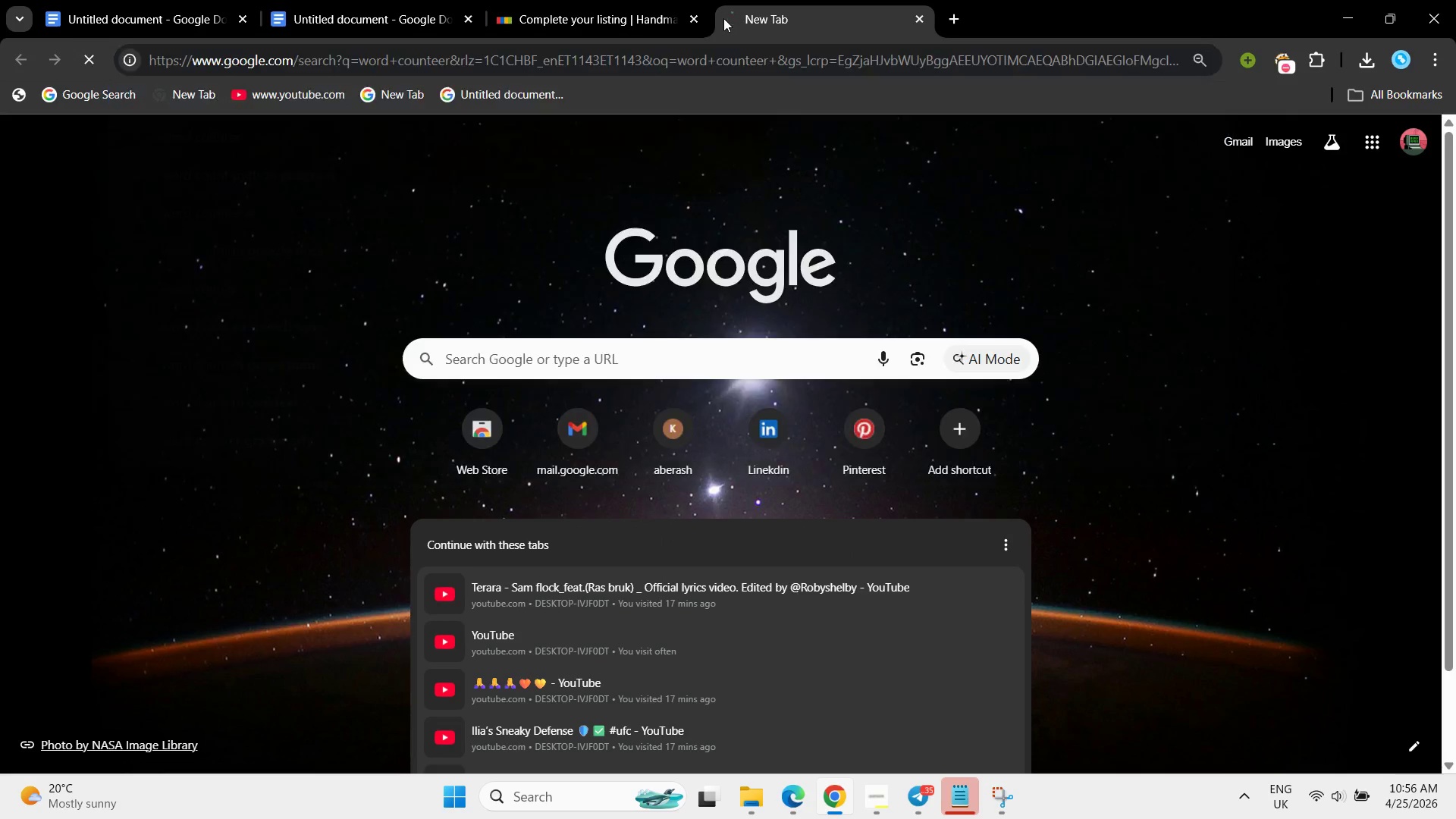 
key(Enter)
 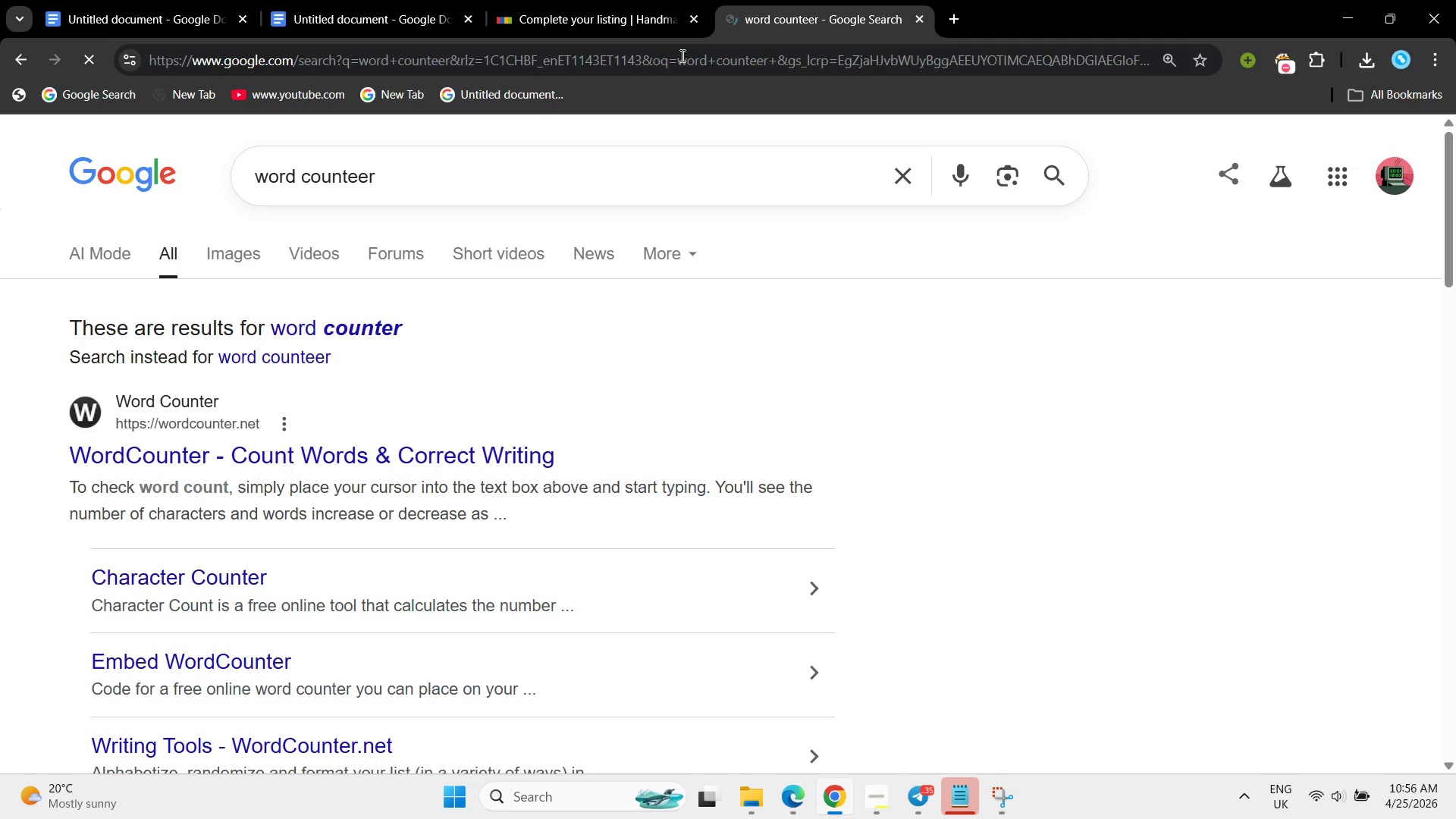 
left_click([306, 451])
 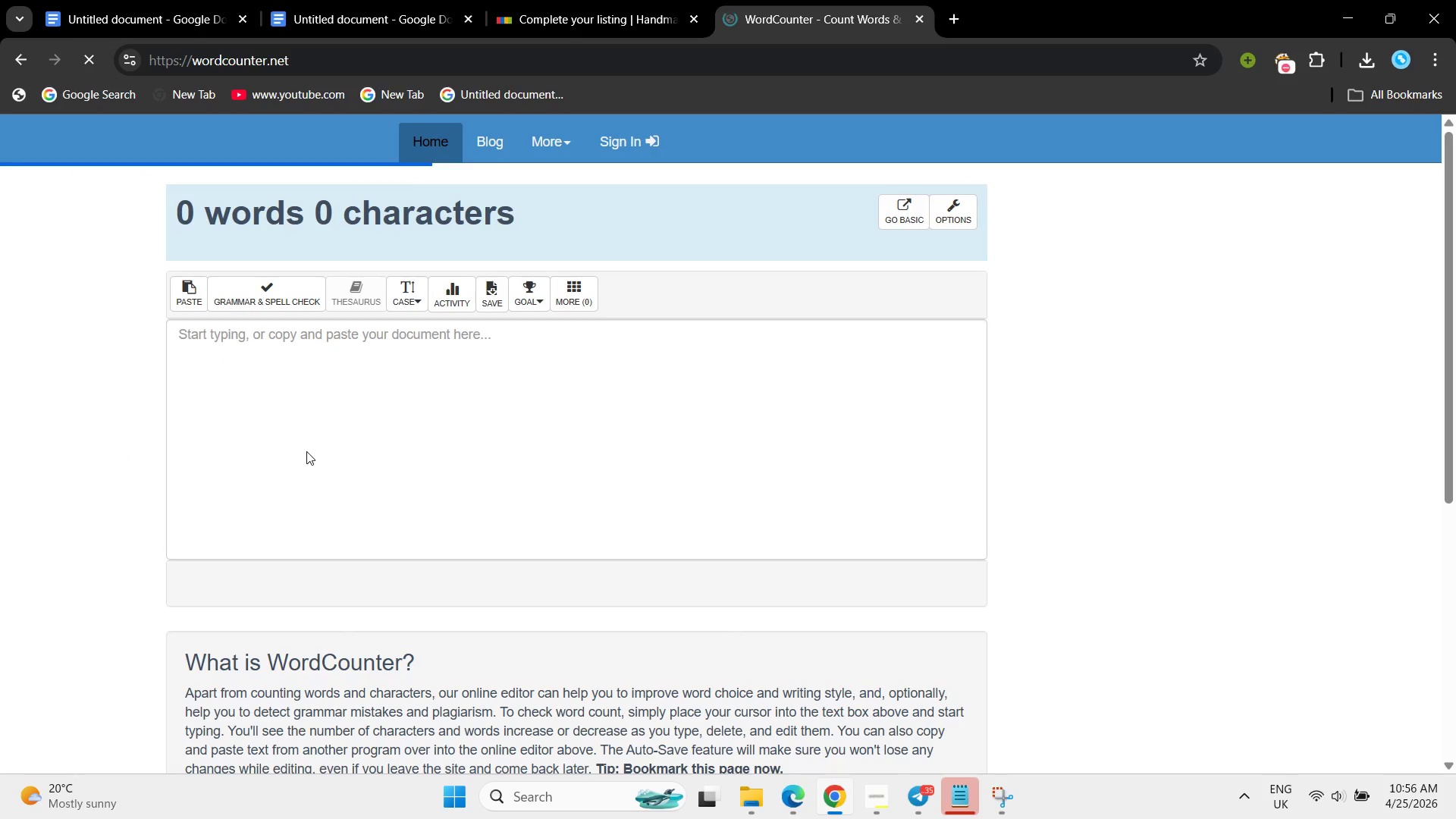 
left_click([271, 377])
 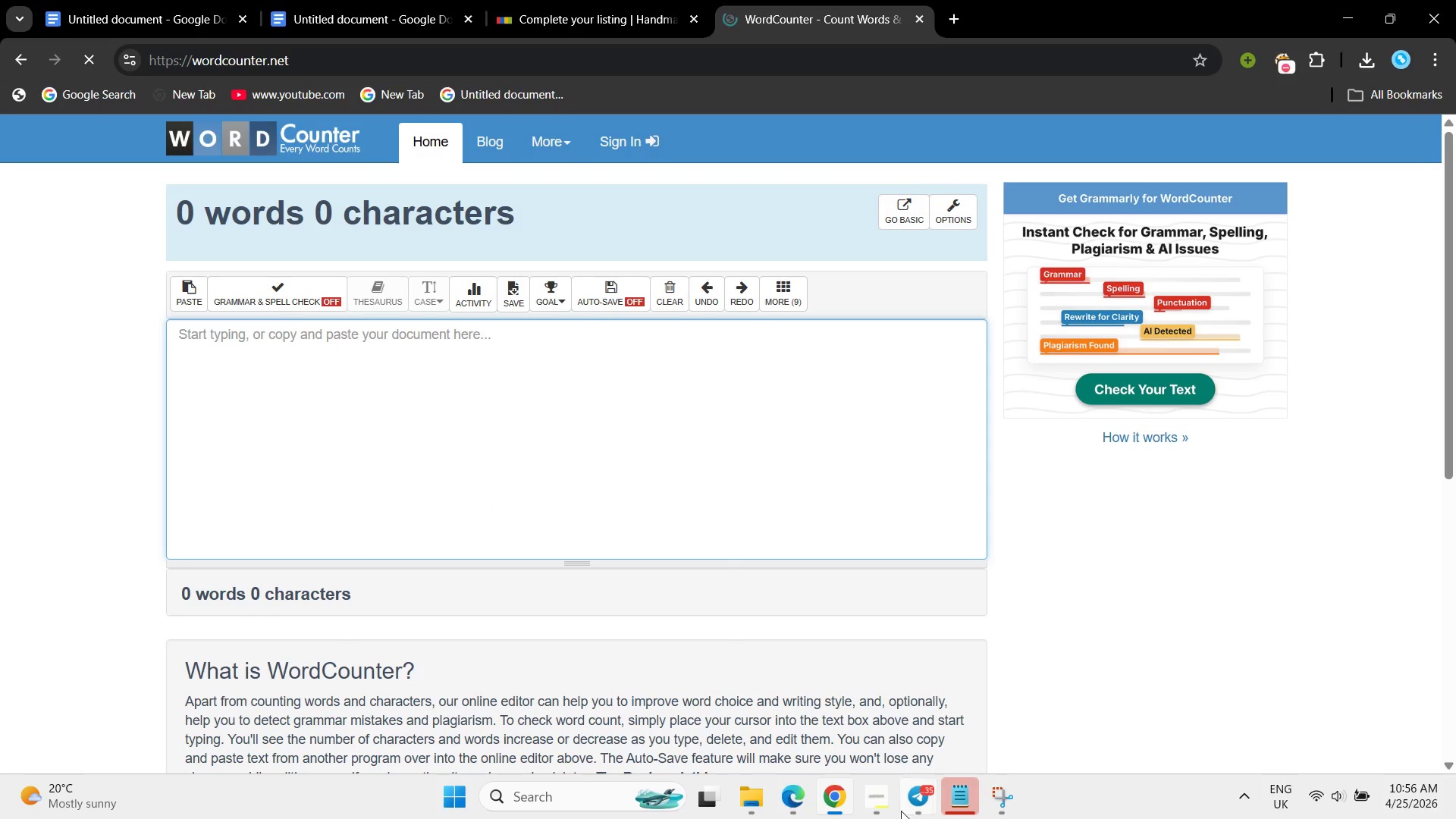 
left_click([883, 808])